 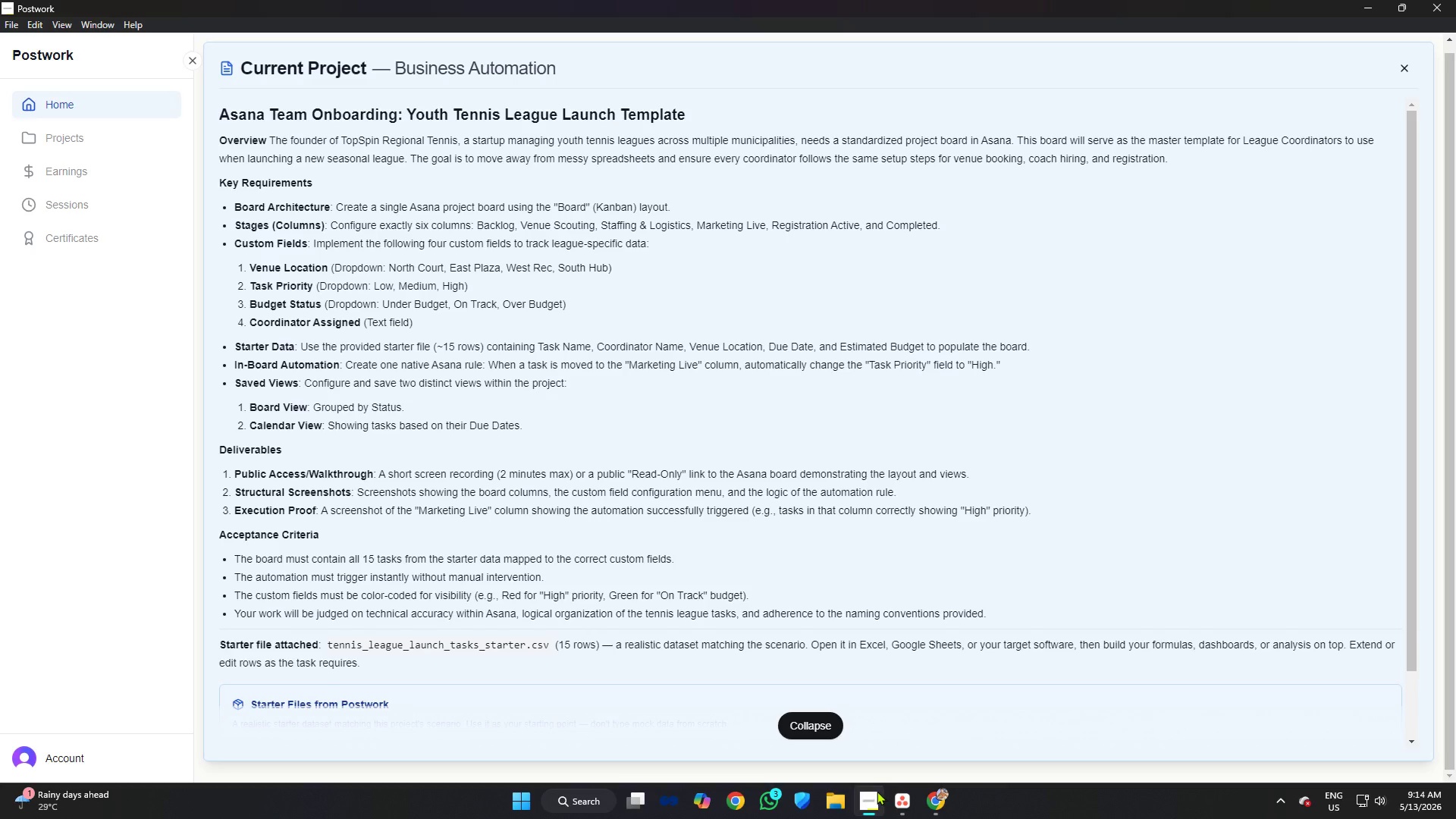 
left_click([1318, 155])
 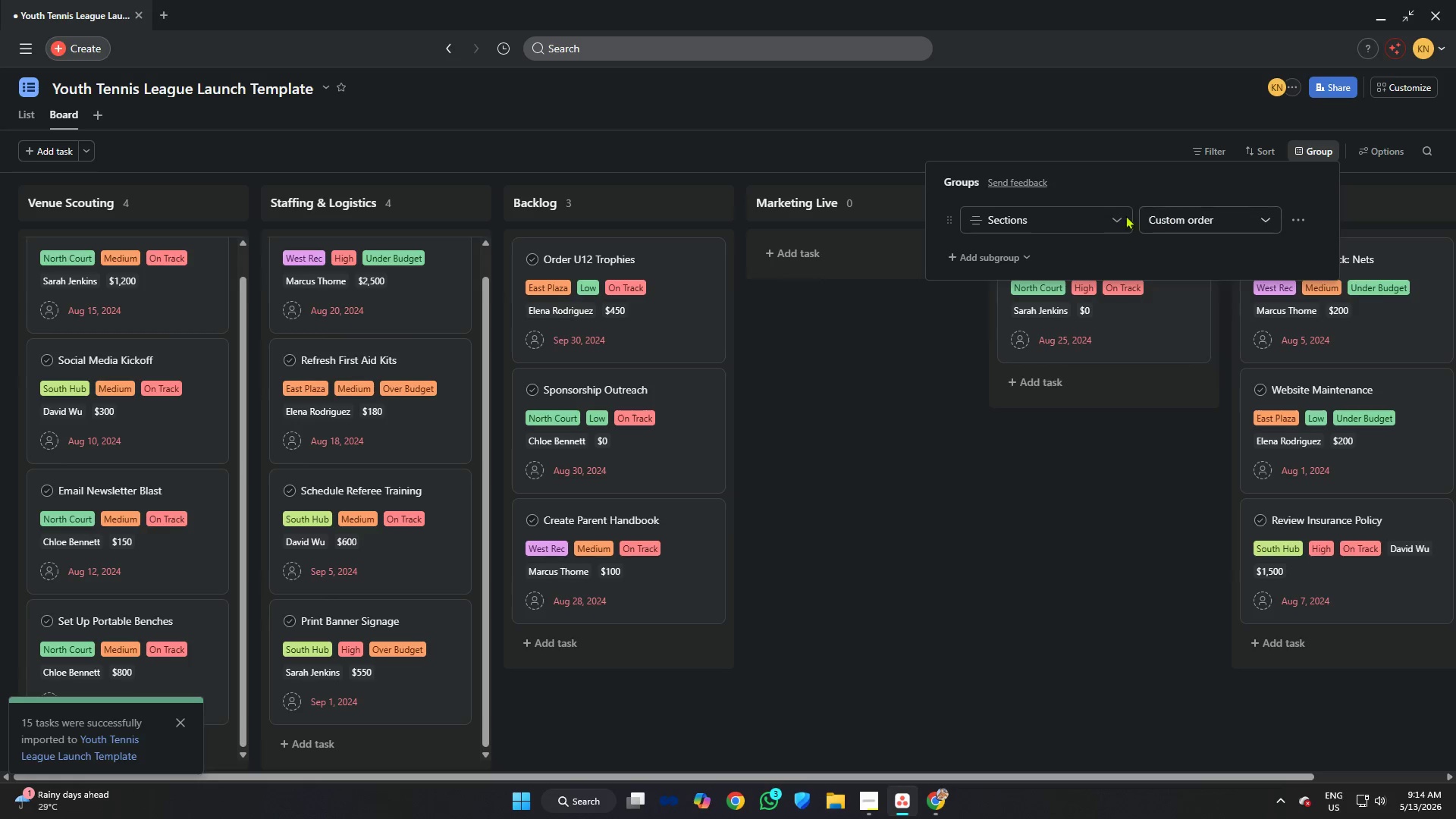 
left_click([1077, 221])
 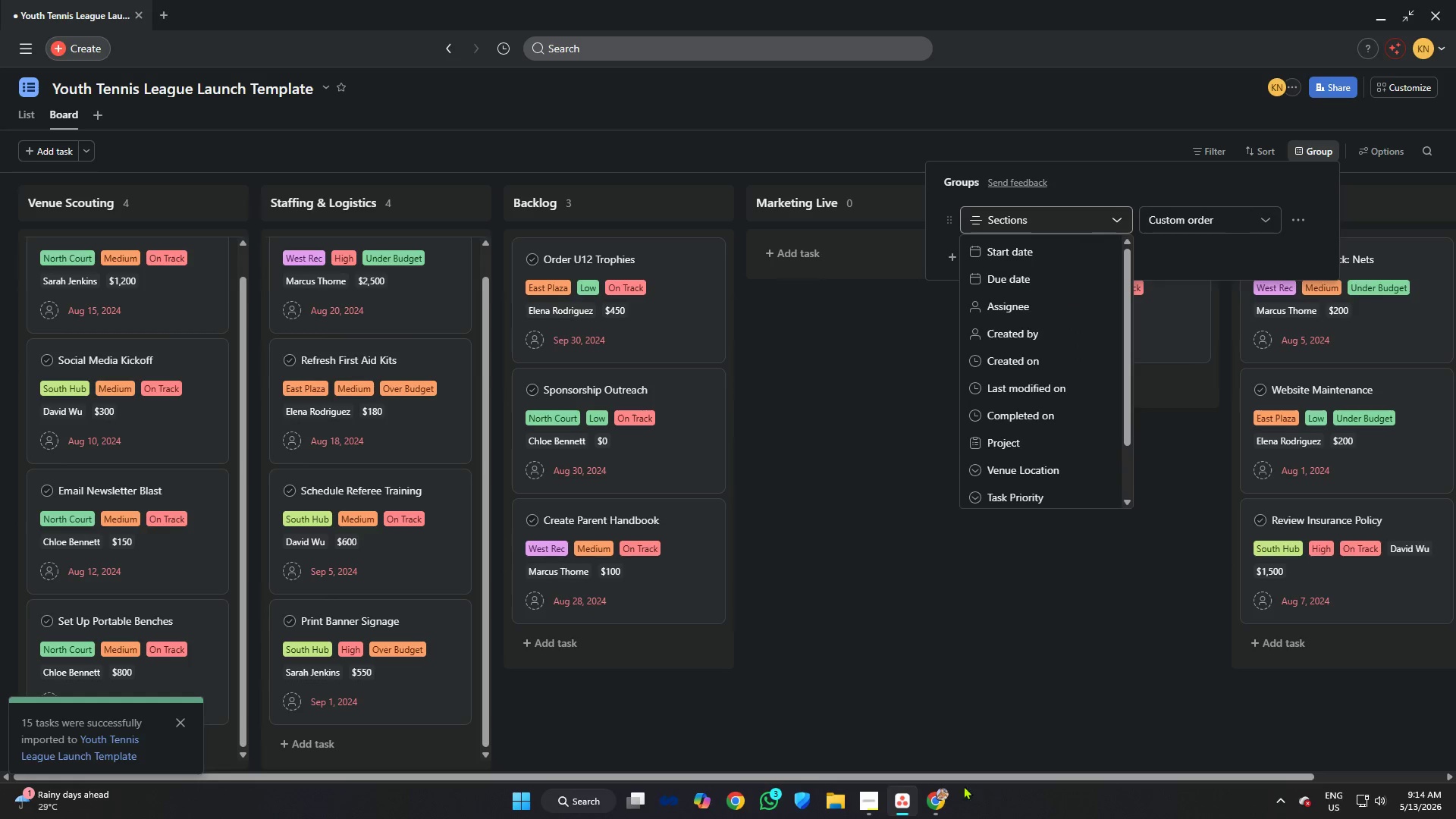 
wait(5.12)
 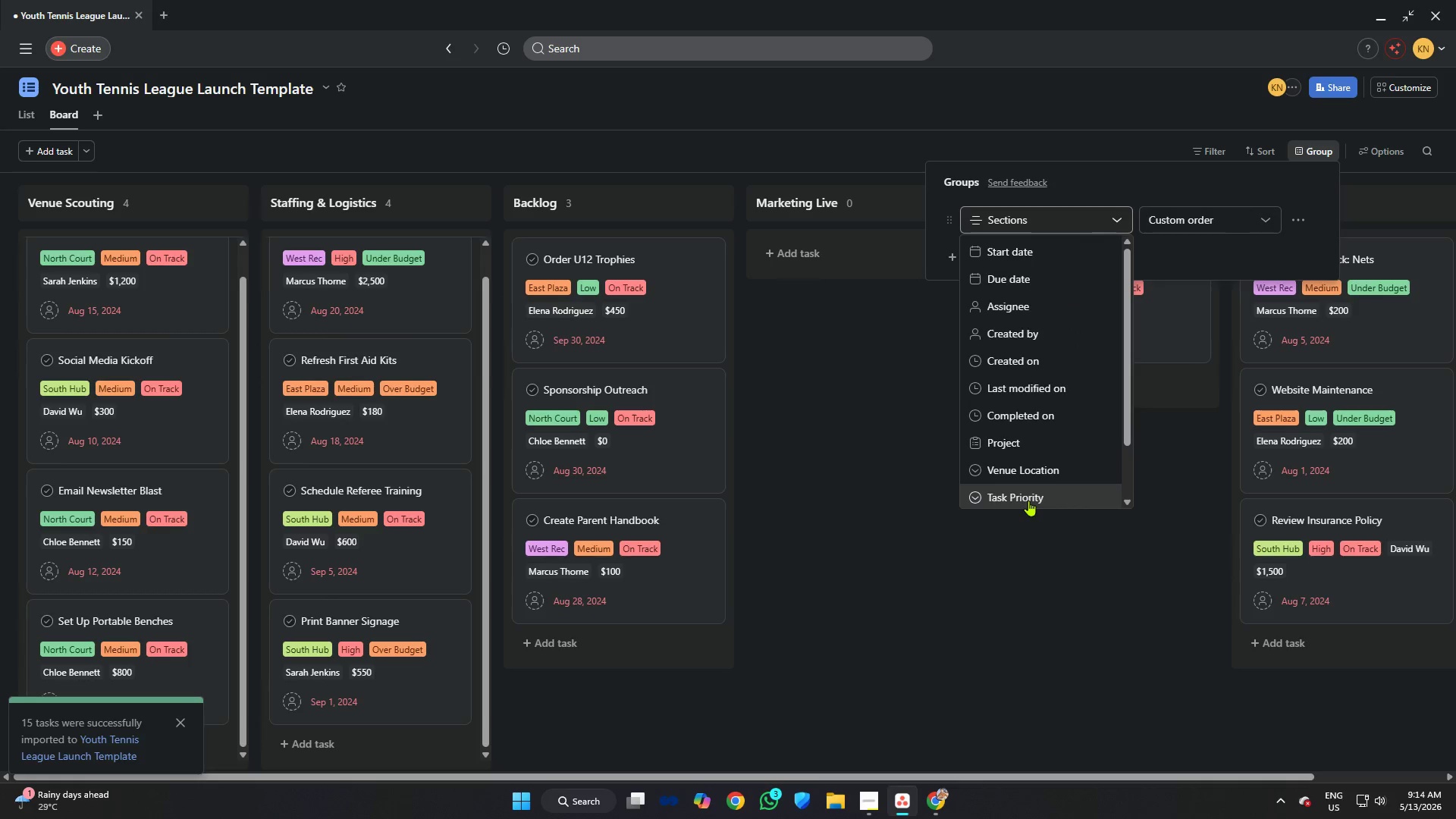 
left_click([939, 805])
 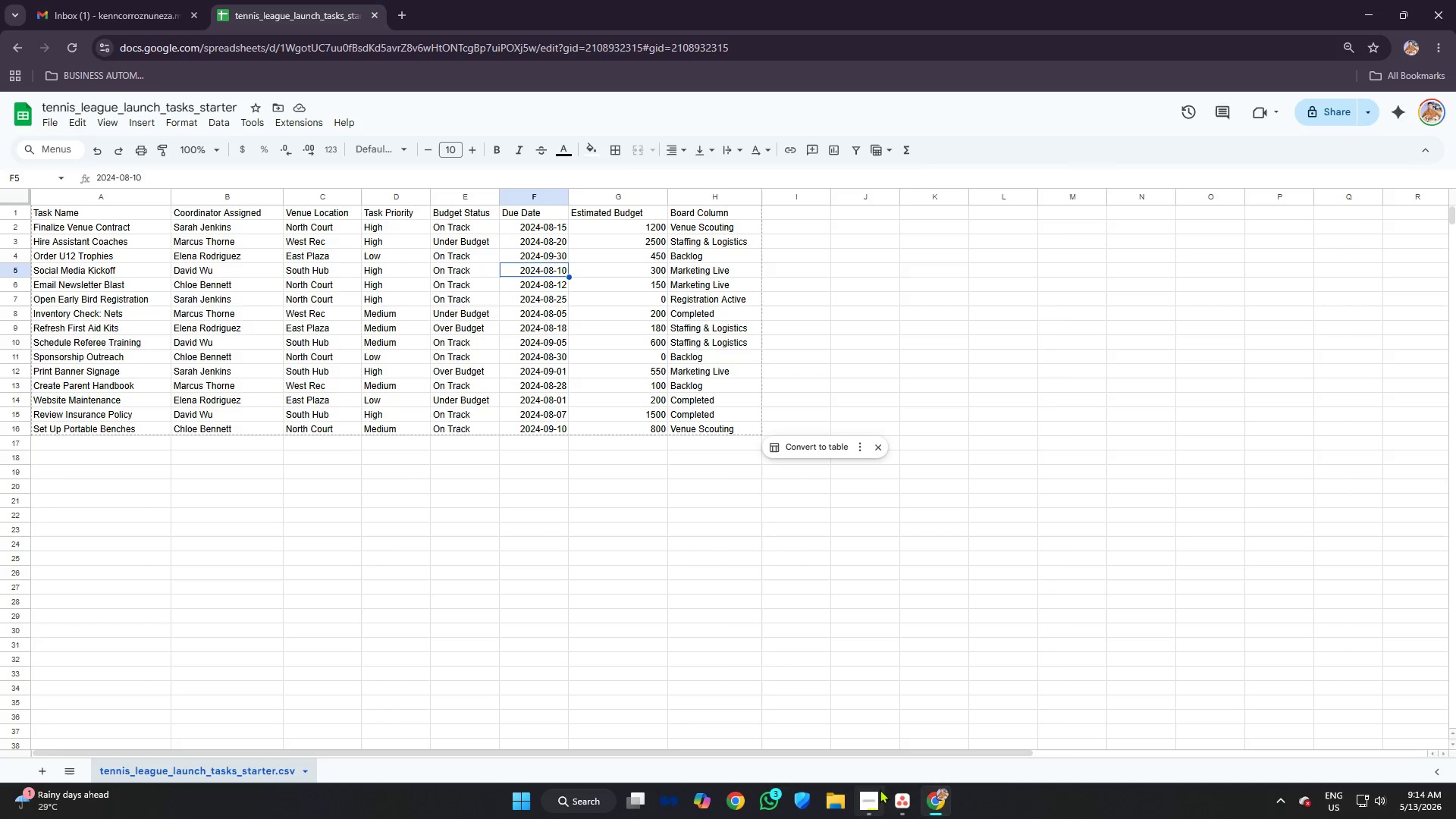 
left_click([904, 807])
 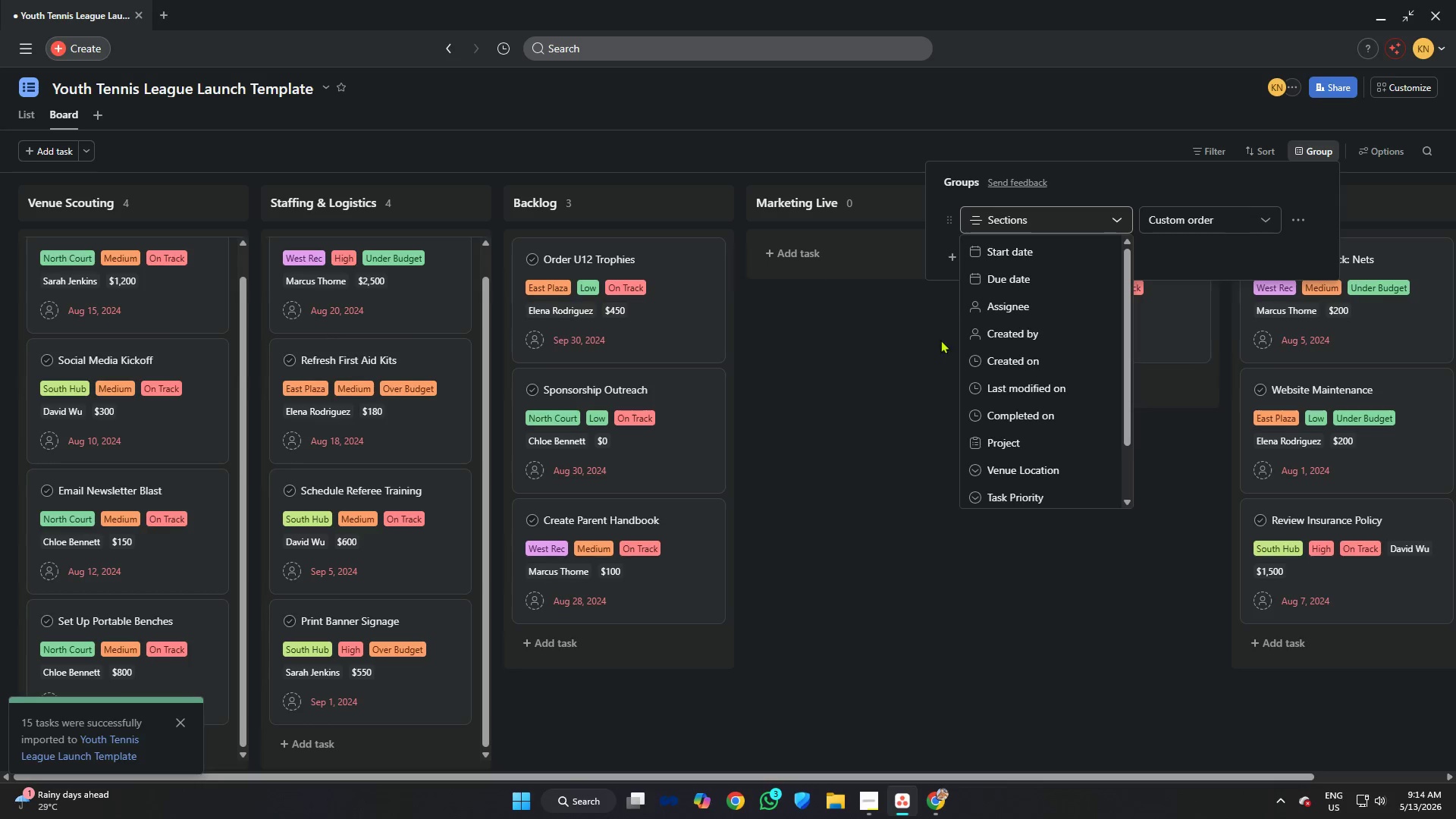 
scroll: coordinate [1021, 335], scroll_direction: down, amount: 4.0
 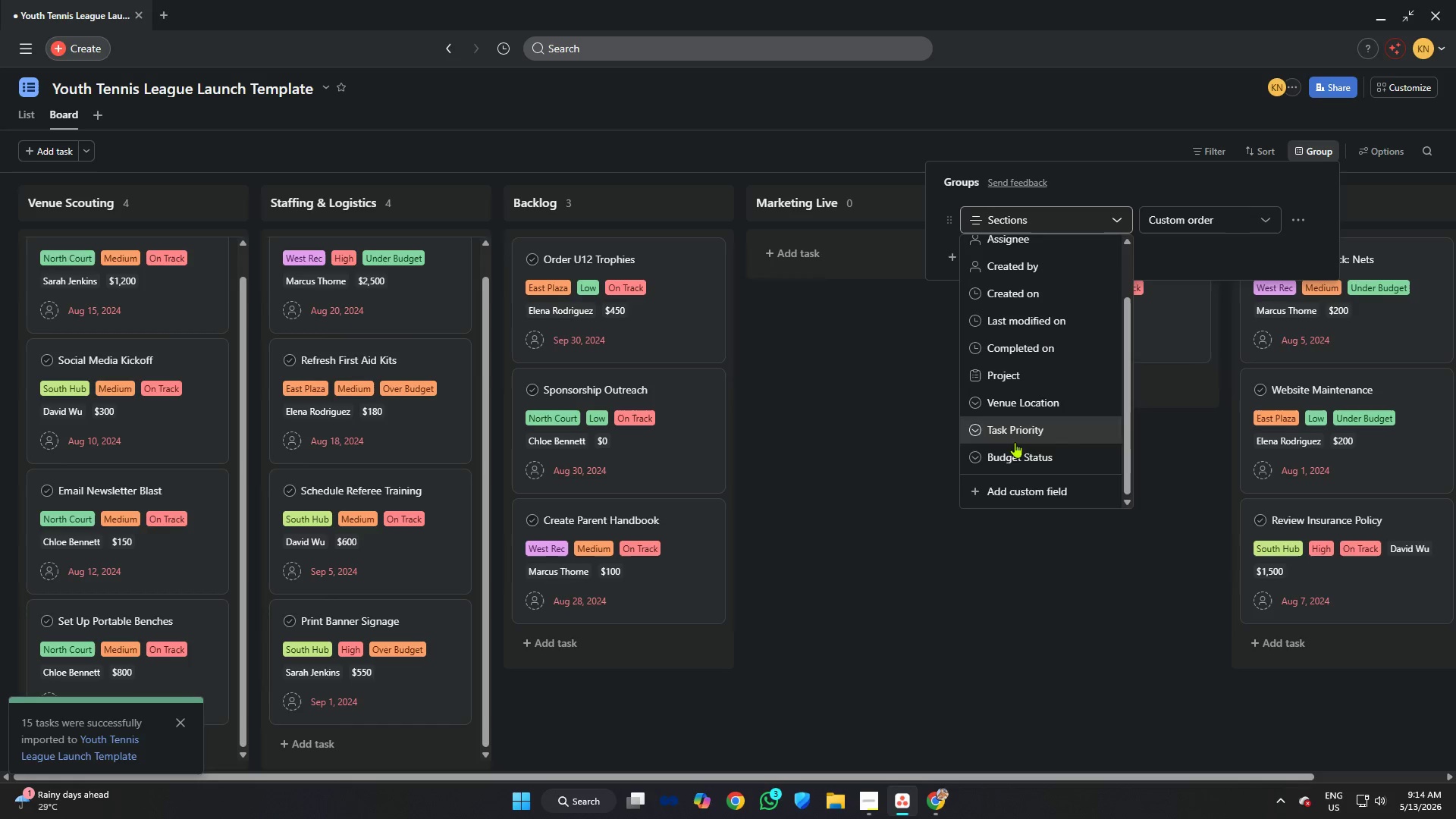 
left_click([1006, 460])
 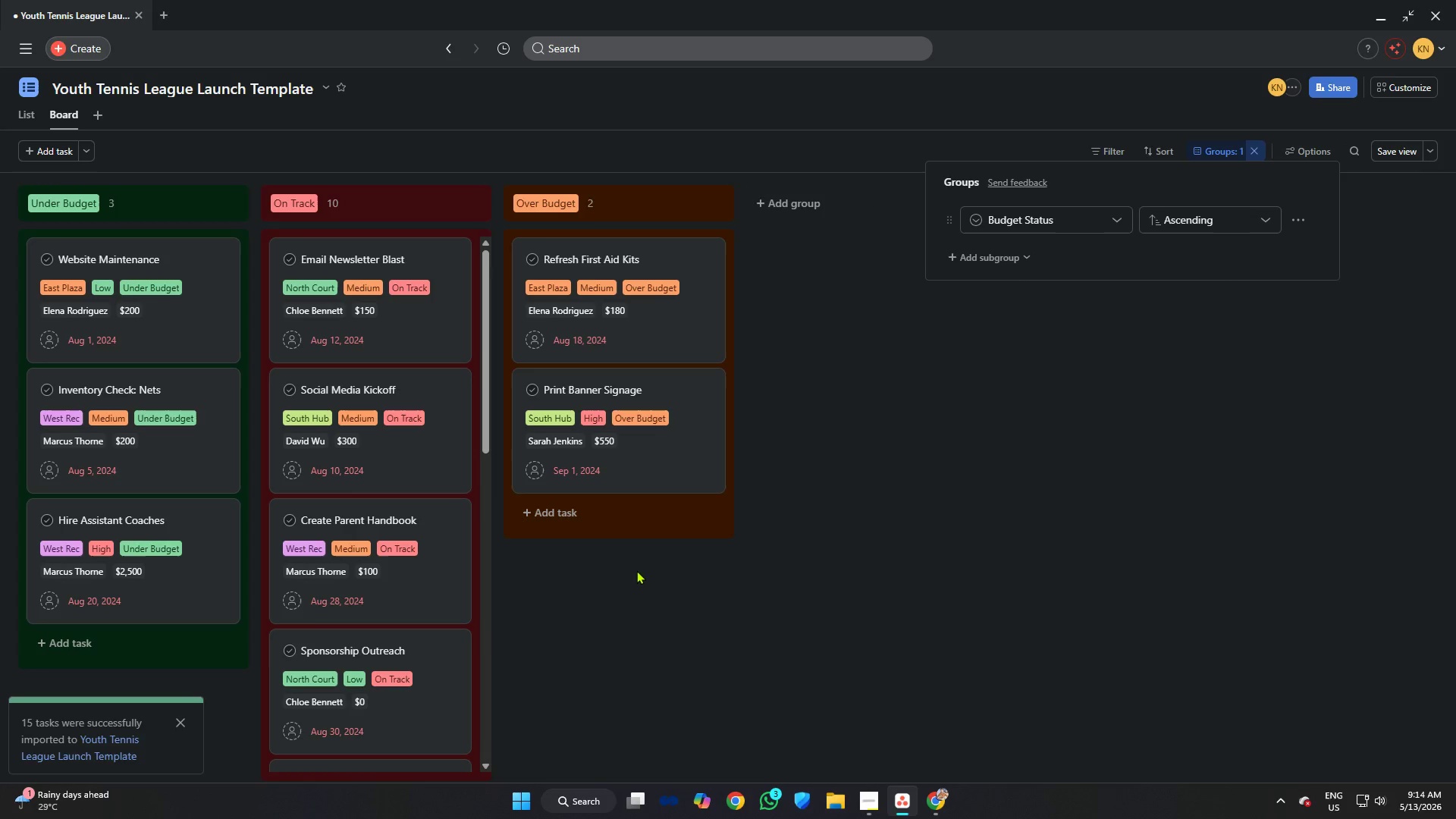 
scroll: coordinate [387, 509], scroll_direction: up, amount: 3.0
 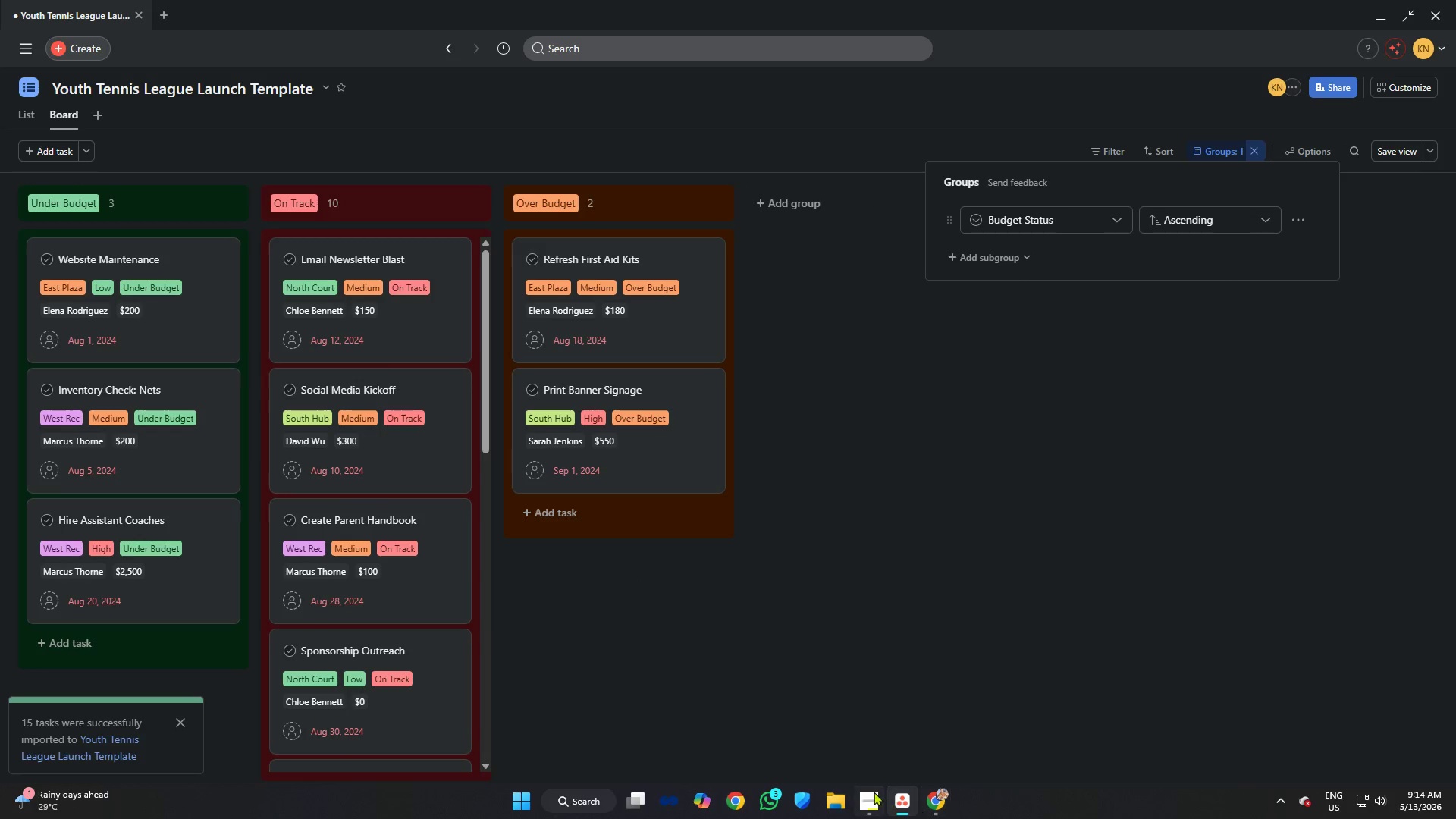 
left_click([874, 792])